 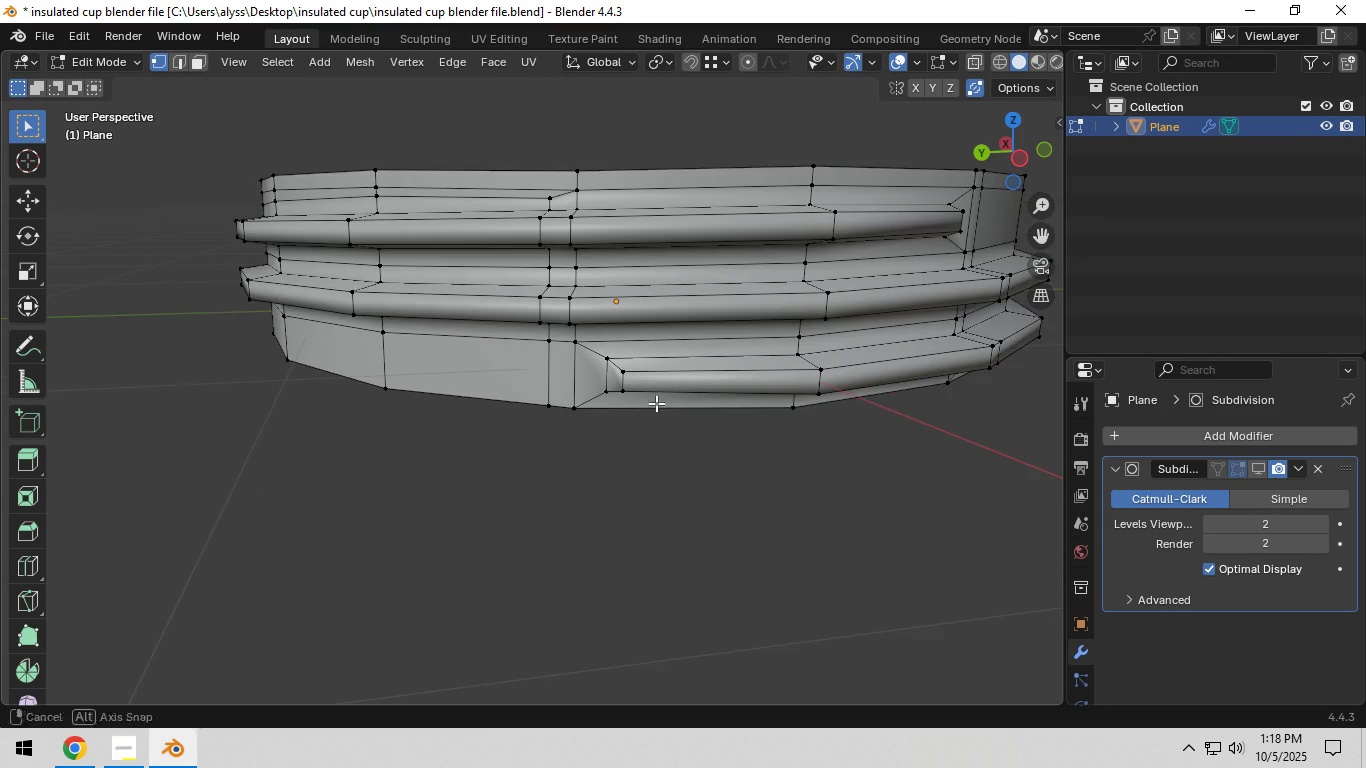 
key(Tab)
 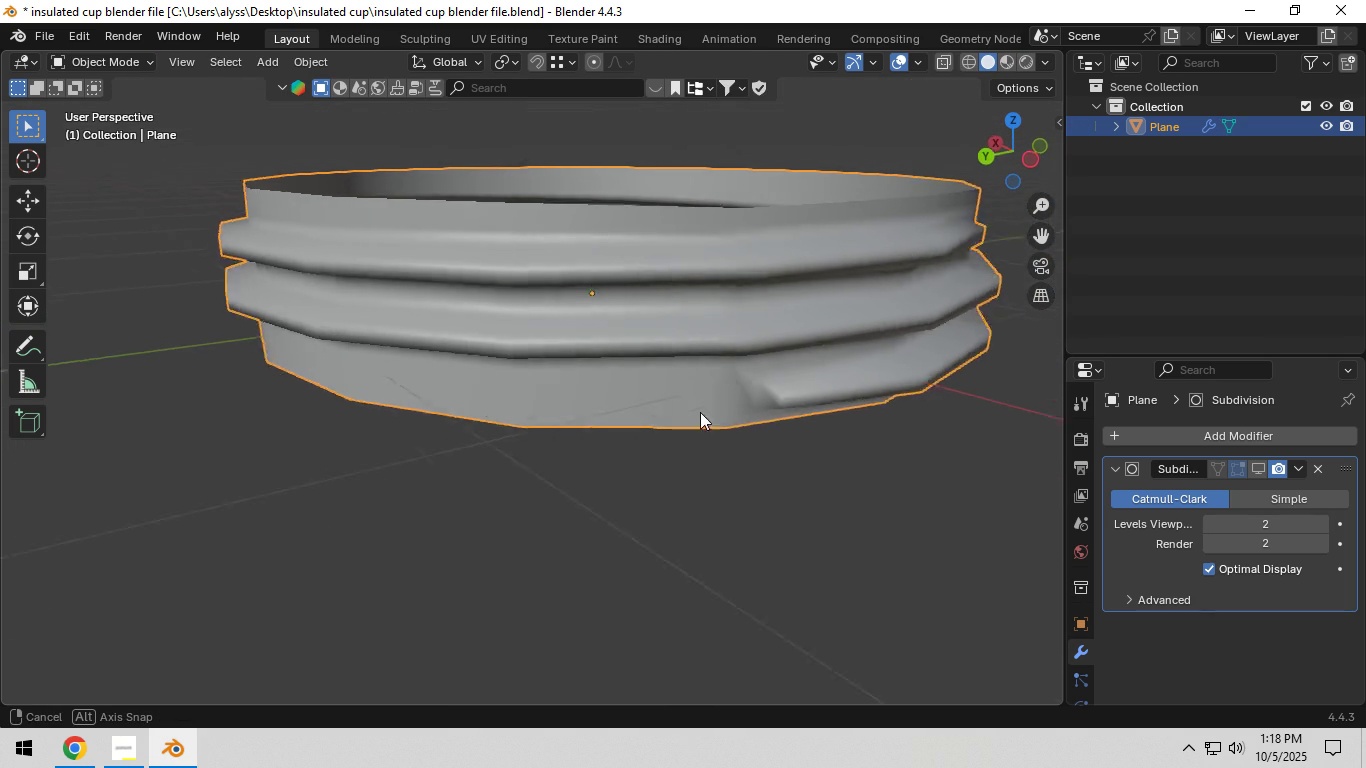 
key(Tab)
 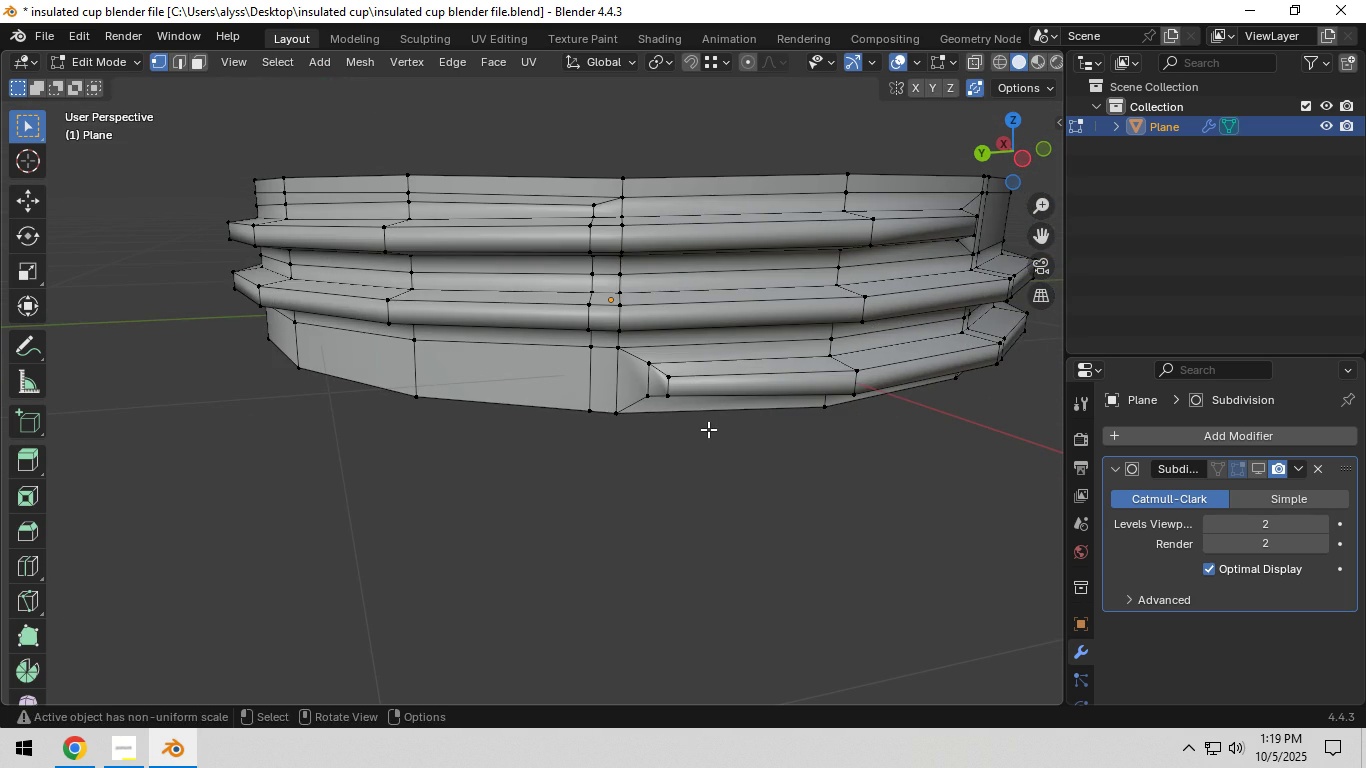 
key(Tab)
 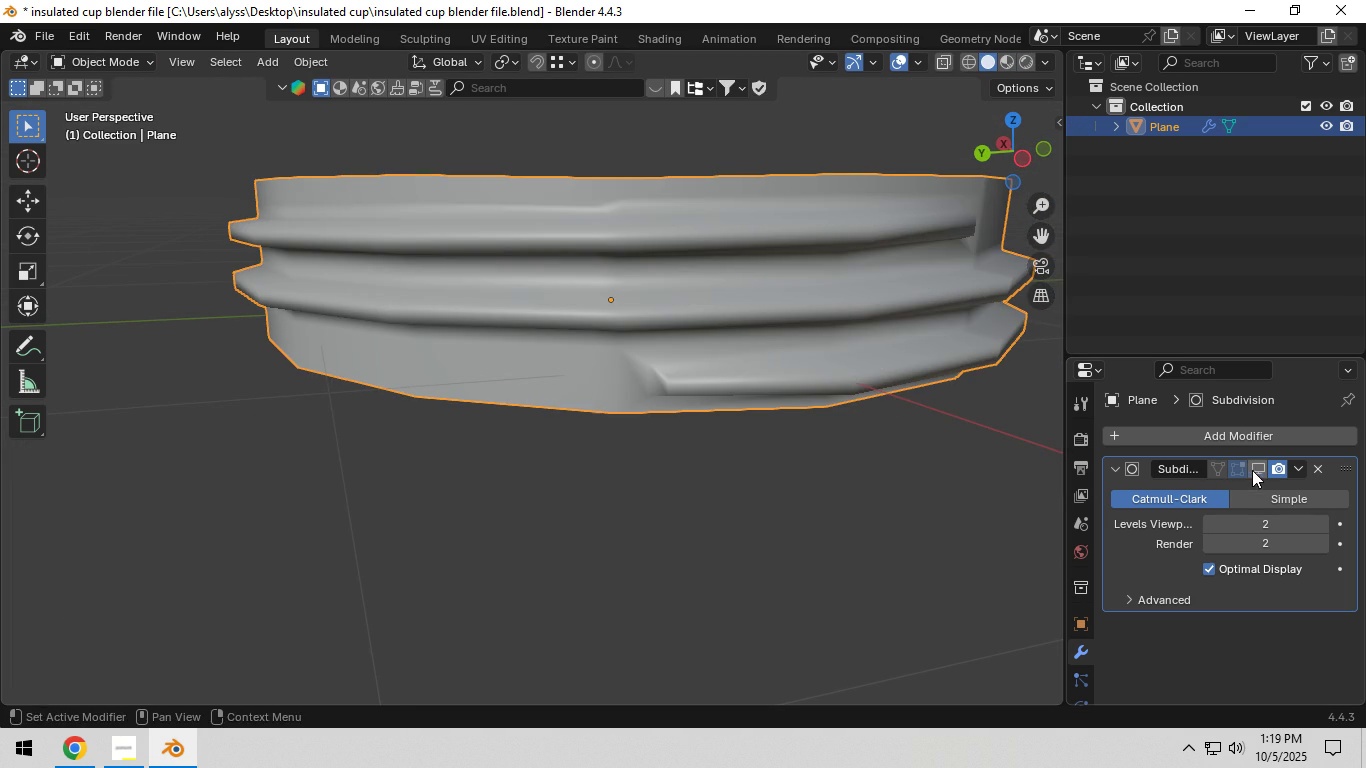 
left_click([1252, 470])
 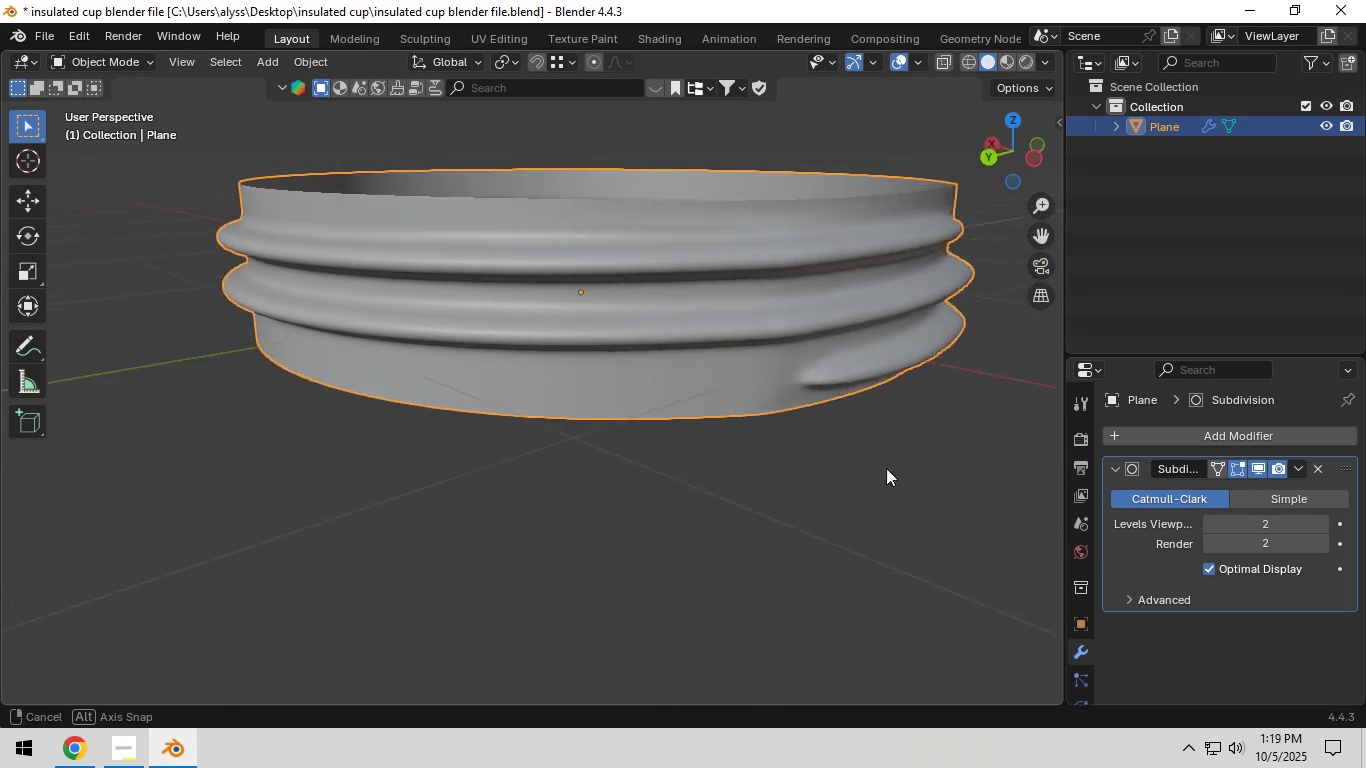 
scroll: coordinate [672, 468], scroll_direction: down, amount: 2.0
 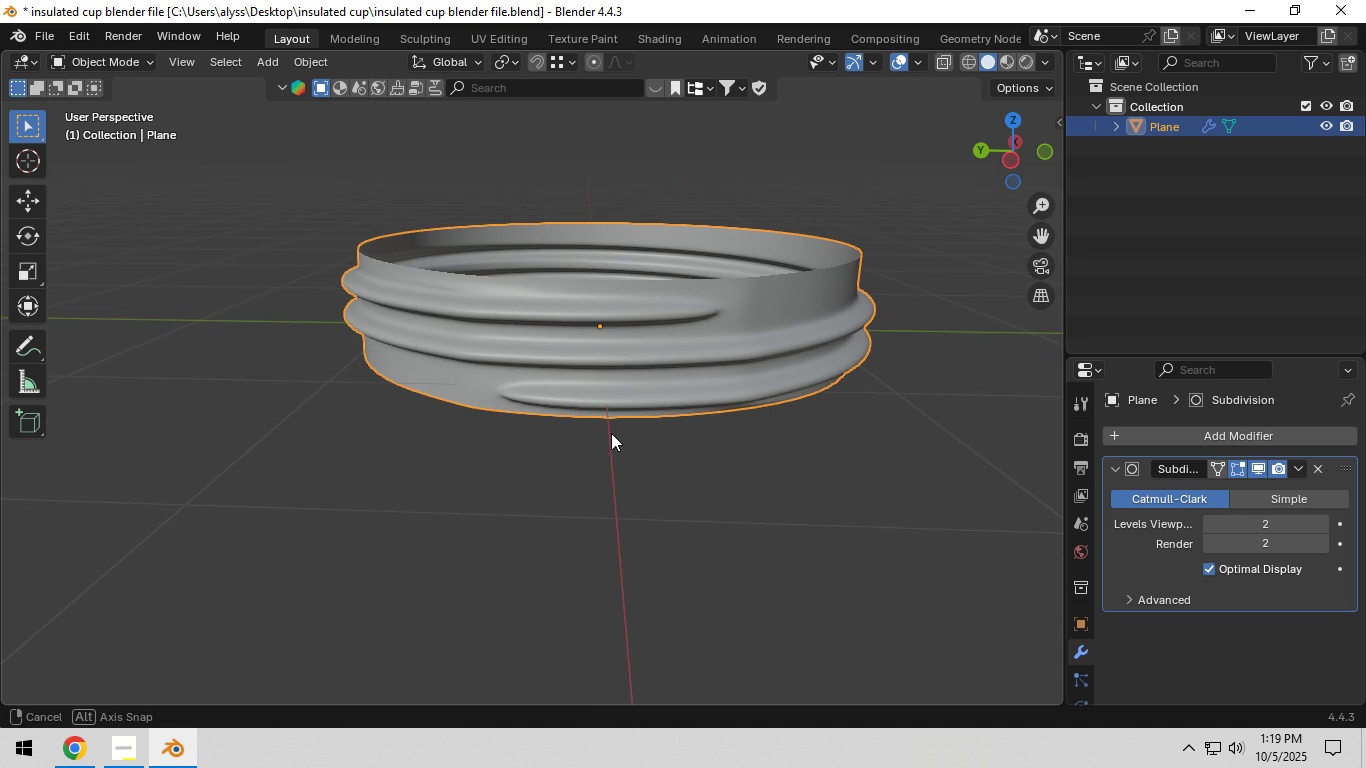 
wait(6.07)
 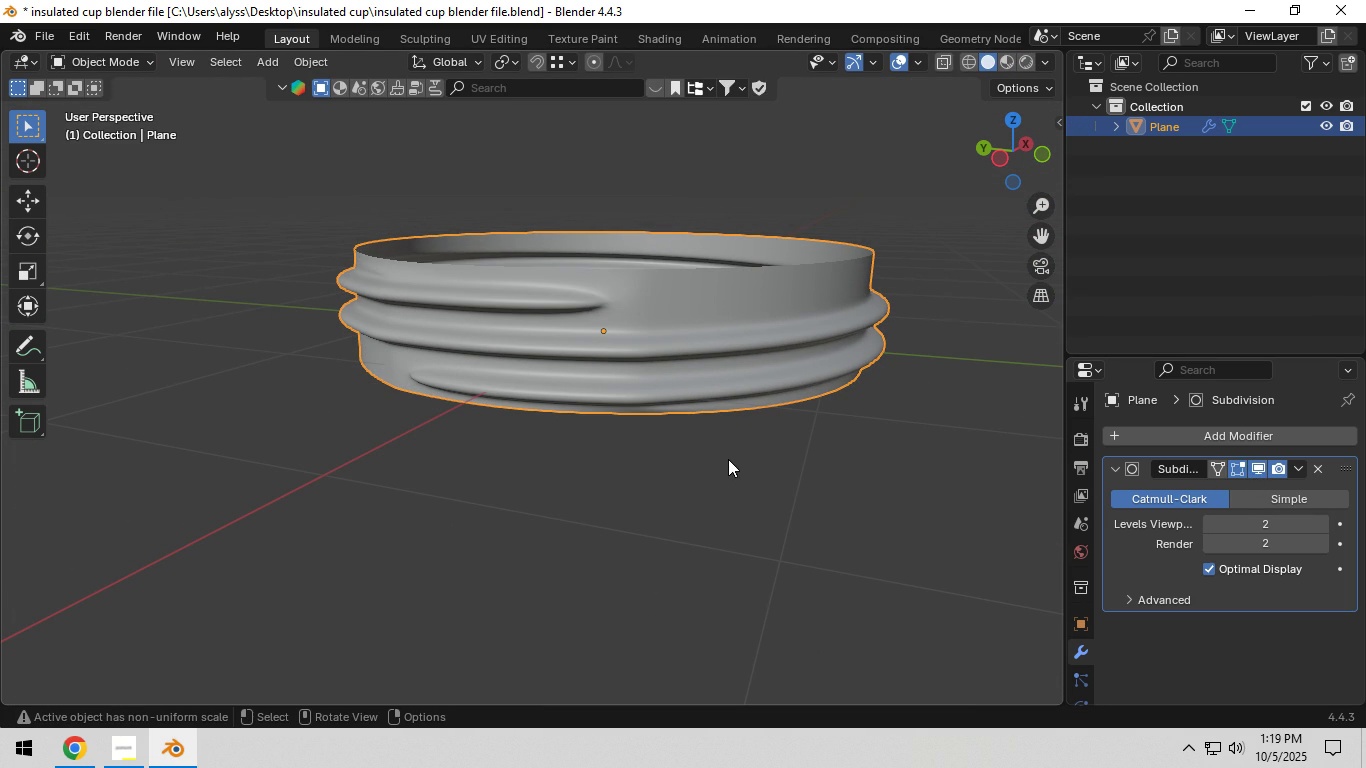 
left_click([1261, 468])
 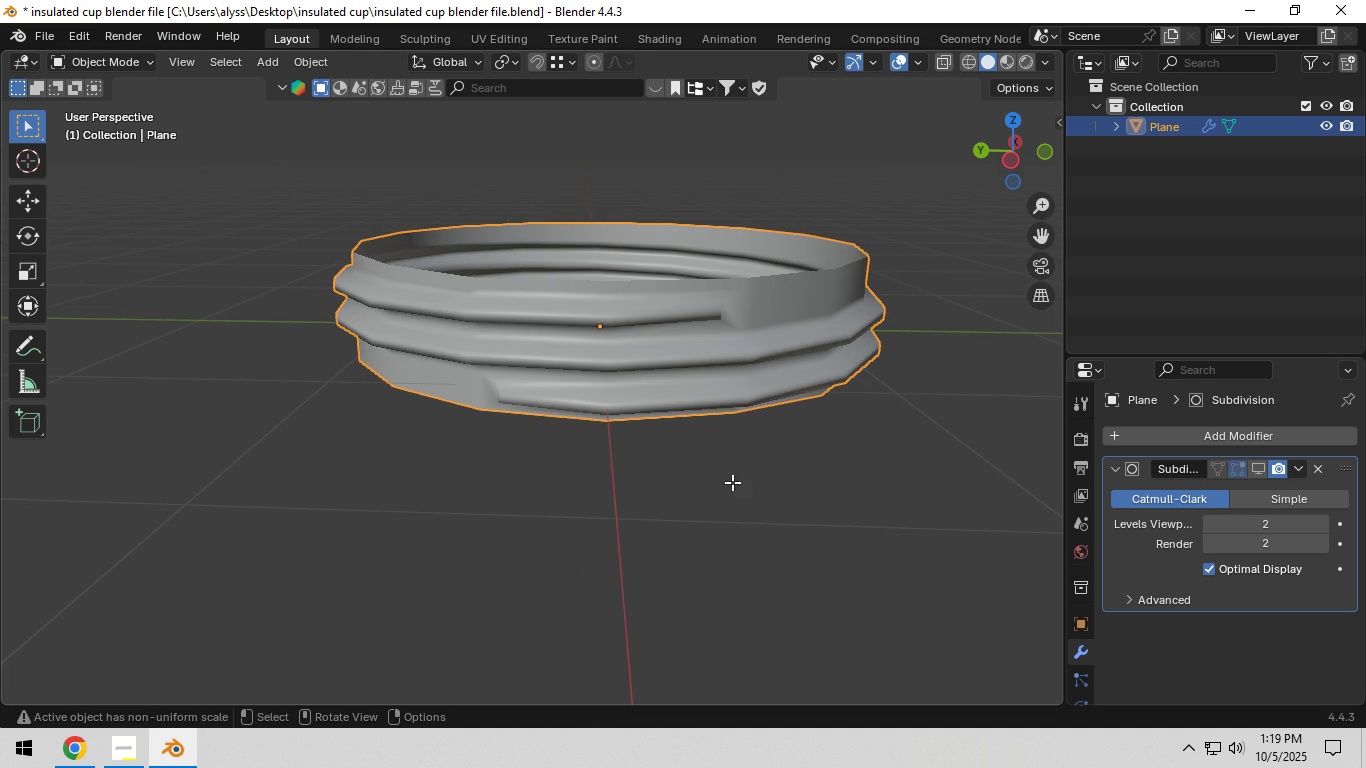 
key(Tab)
 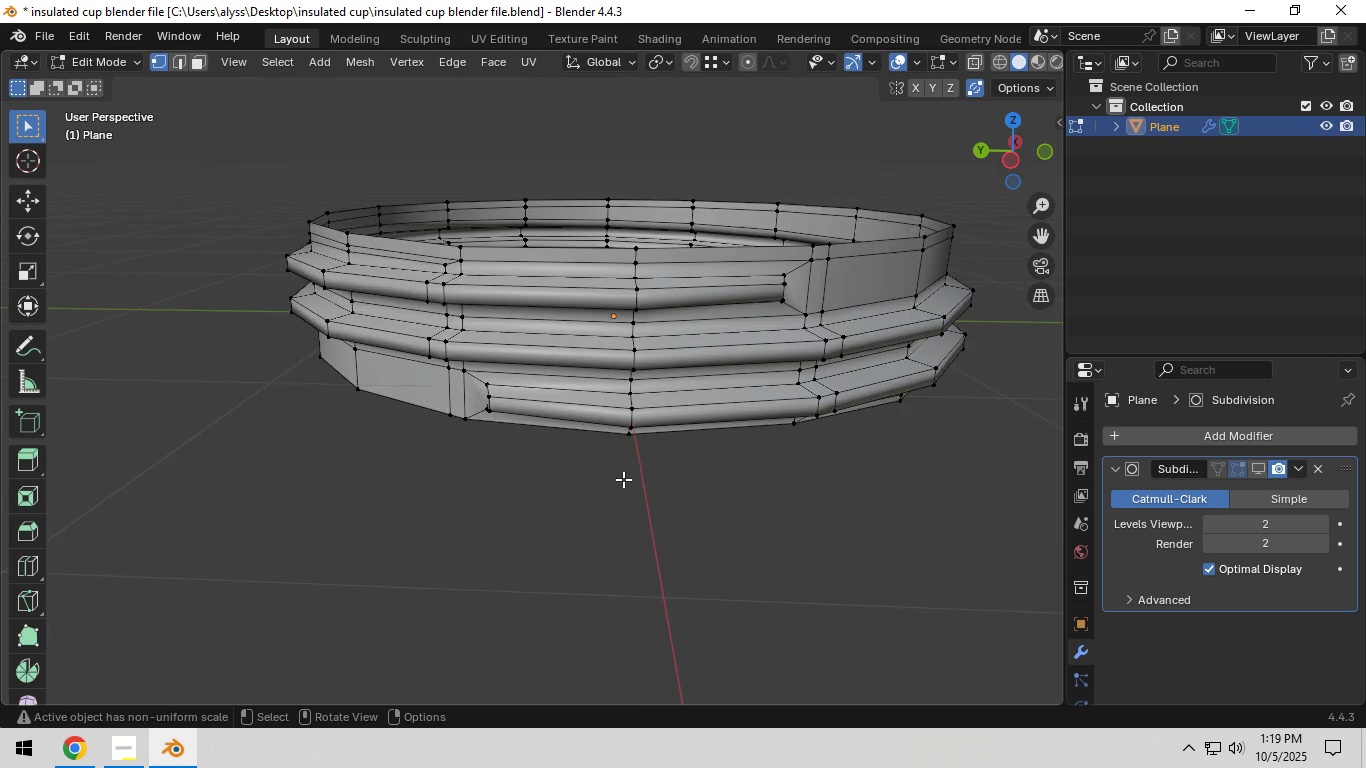 
scroll: coordinate [625, 467], scroll_direction: up, amount: 2.0
 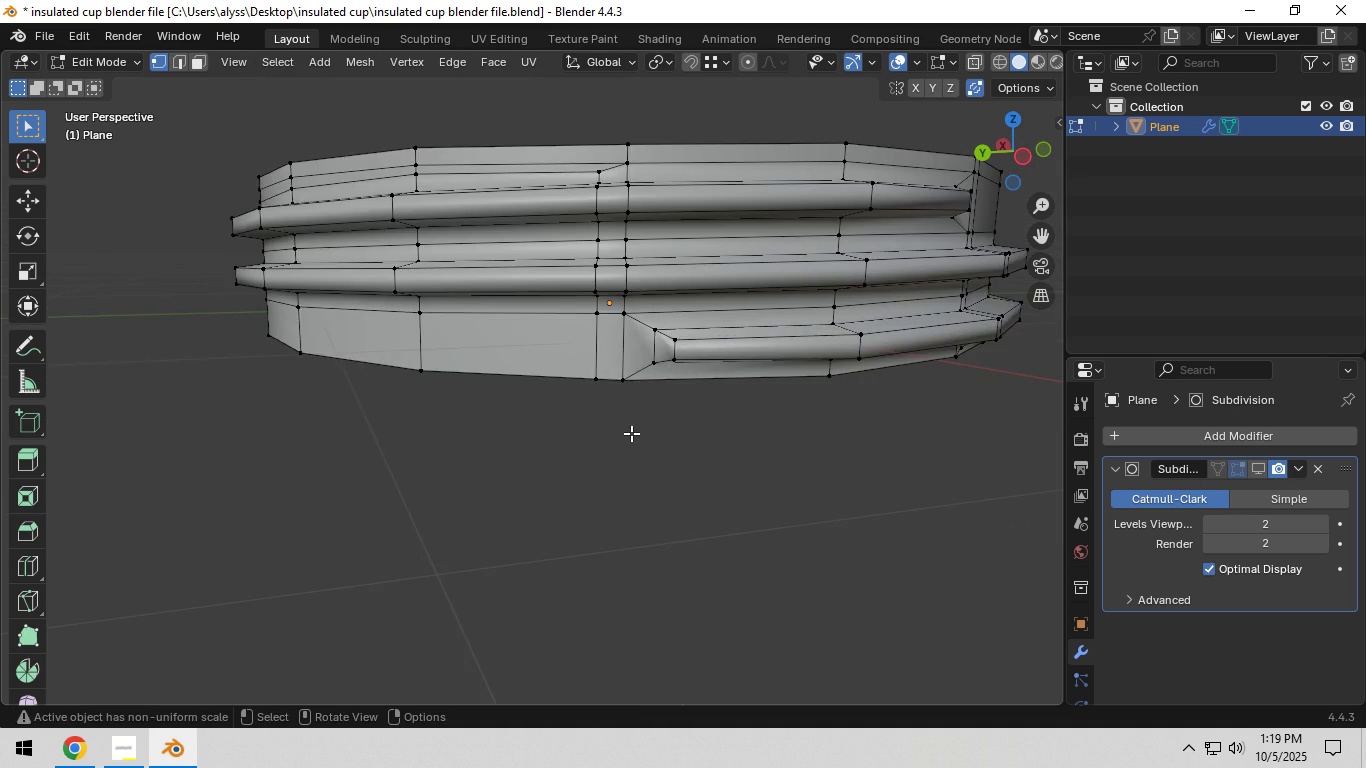 
key(Shift+ShiftLeft)
 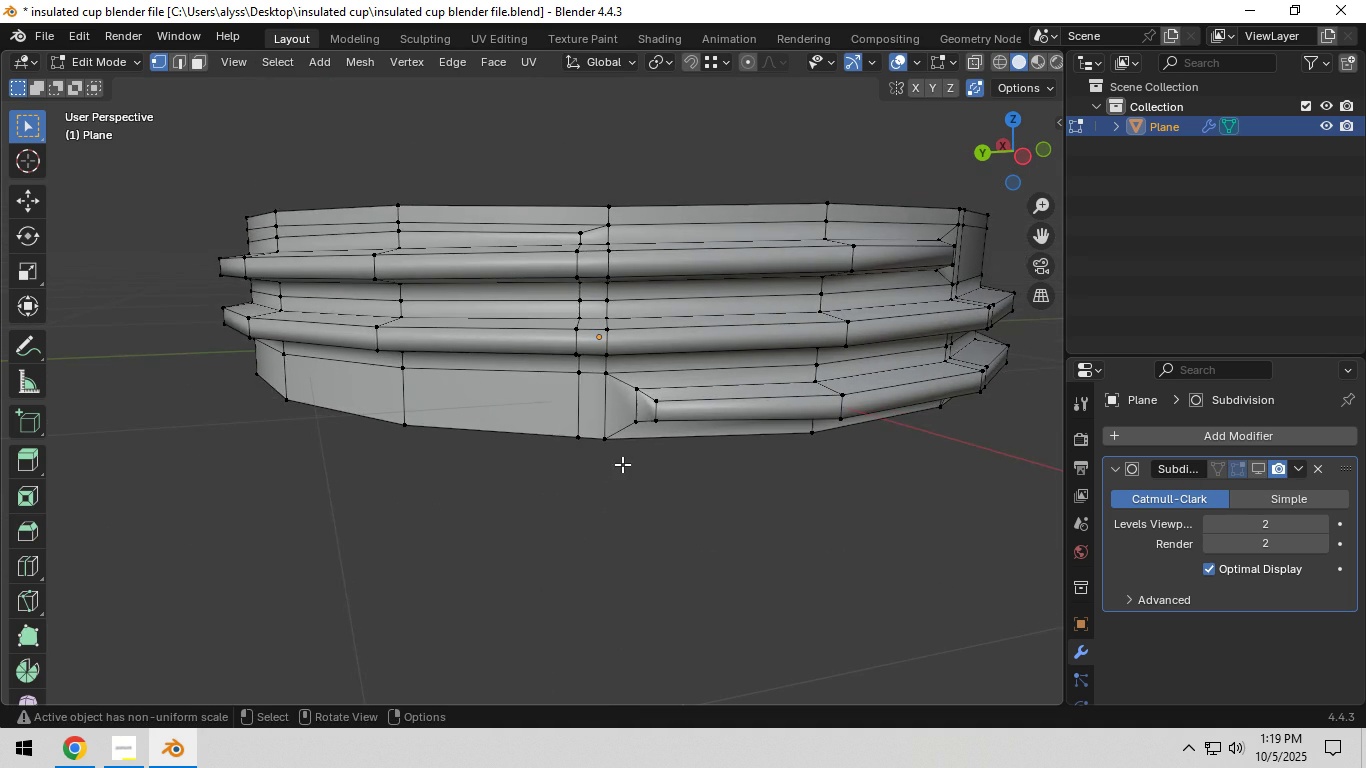 
scroll: coordinate [621, 465], scroll_direction: up, amount: 1.0